 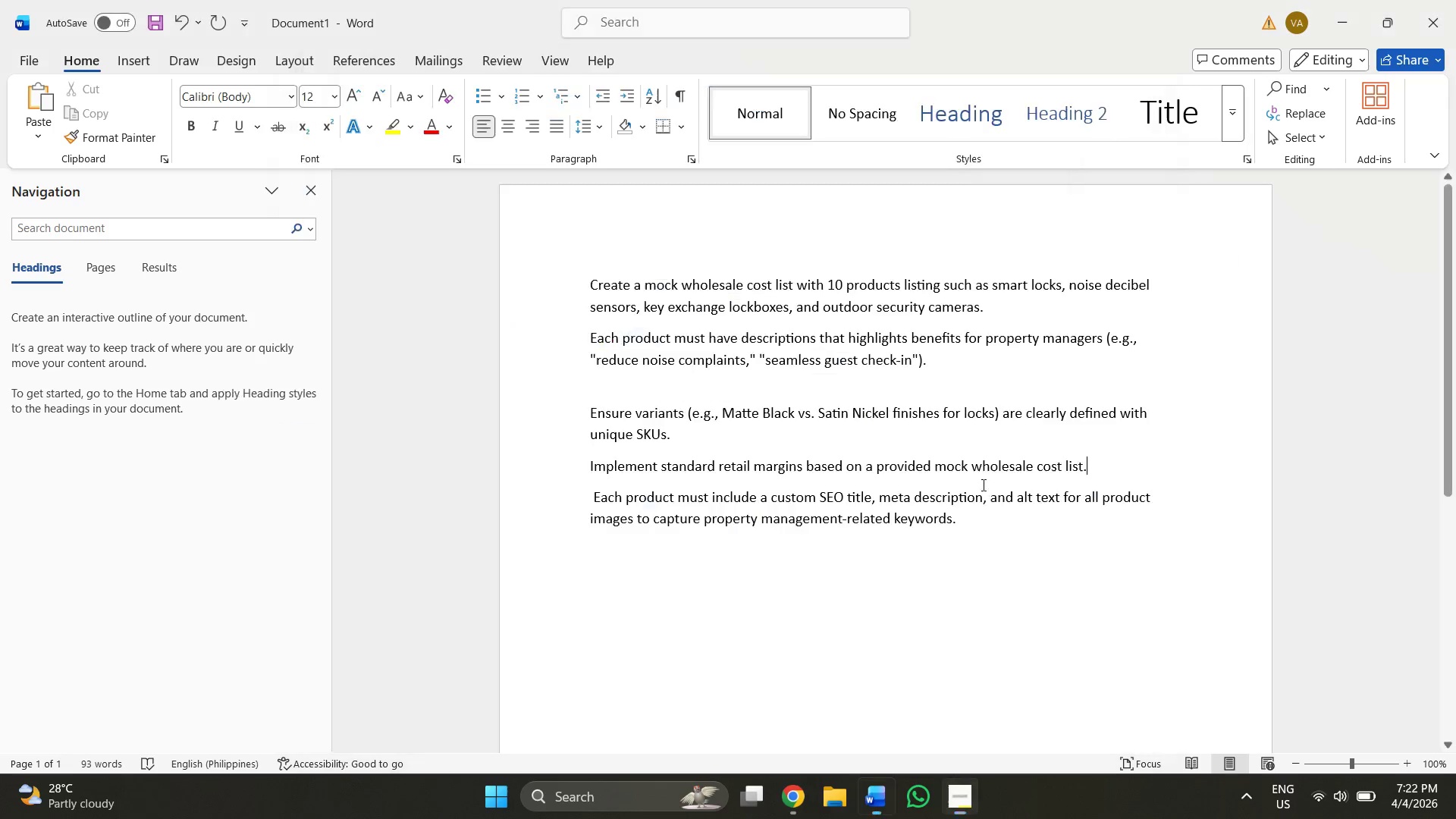 
left_click_drag(start_coordinate=[1028, 526], to_coordinate=[570, 314])
 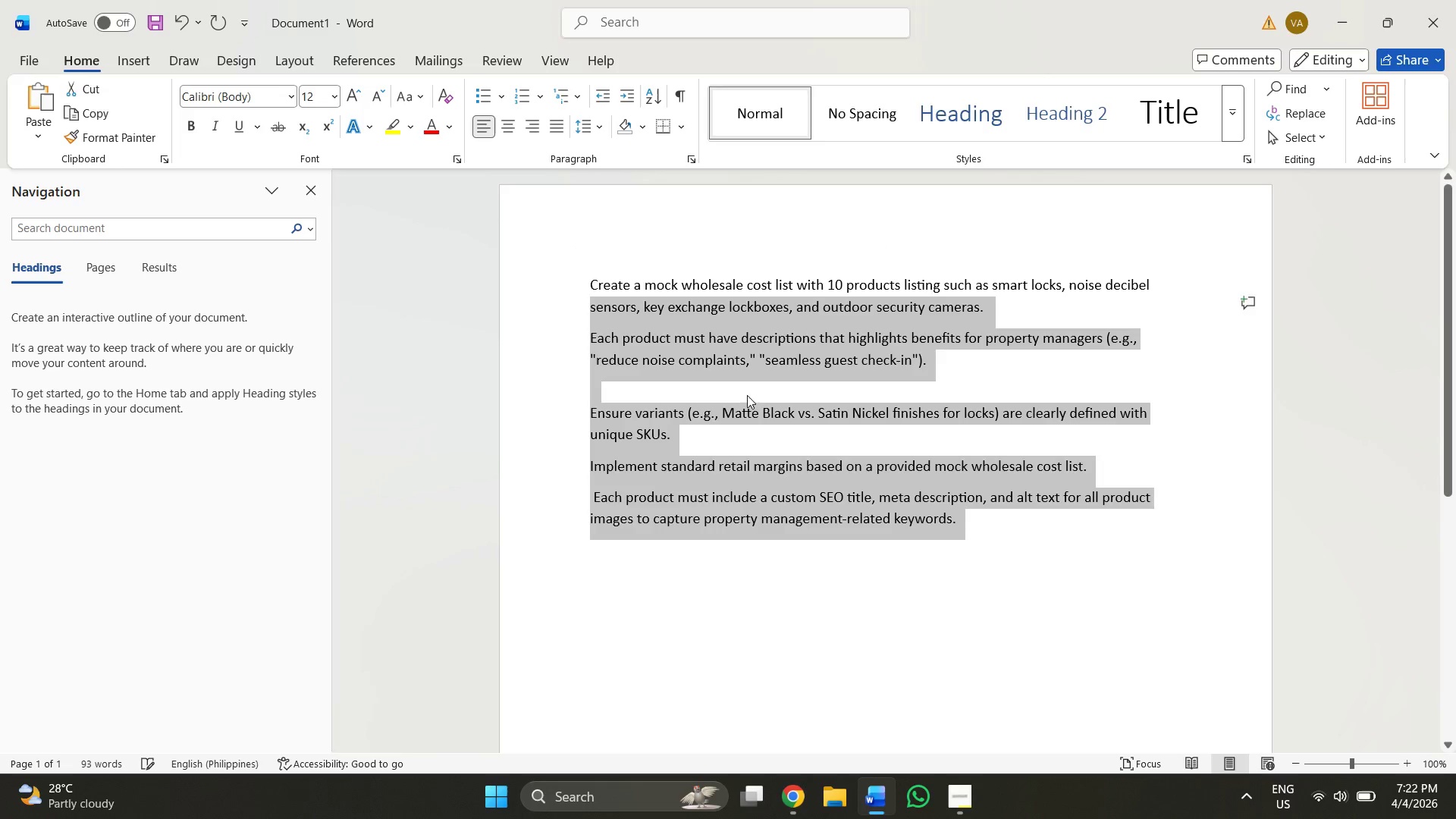 
left_click([747, 395])
 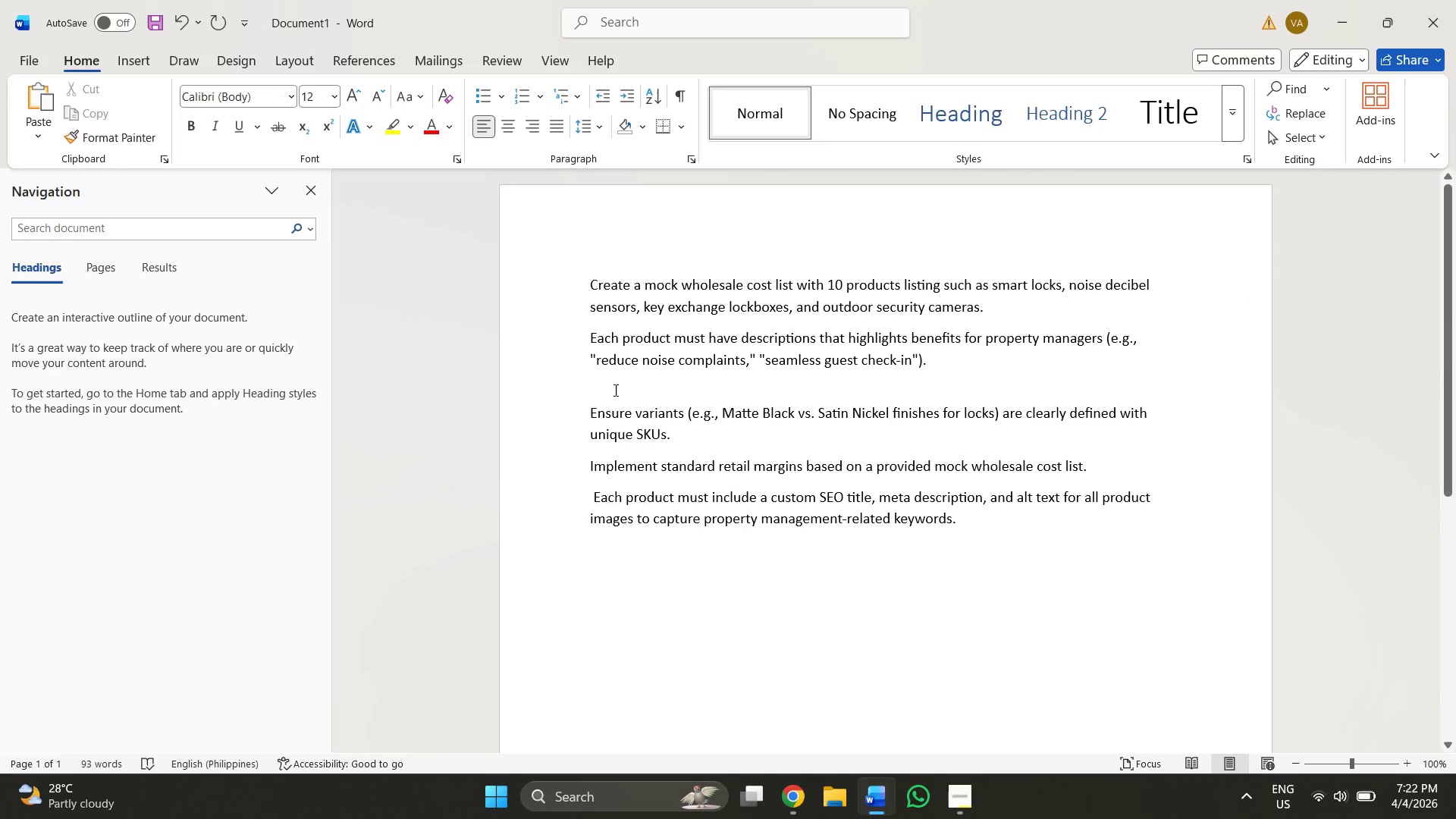 
key(Backspace)
 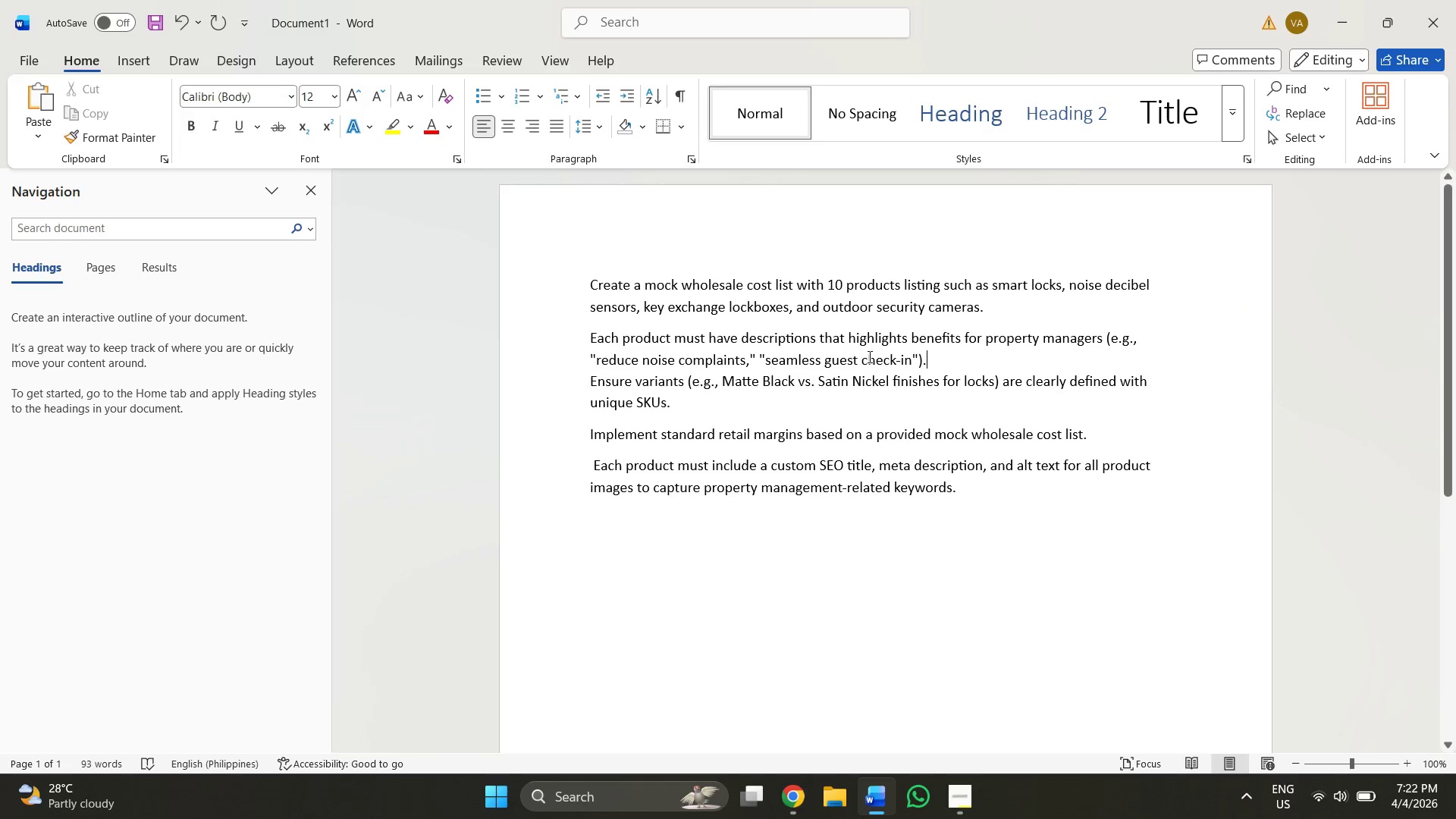 
key(Enter)
 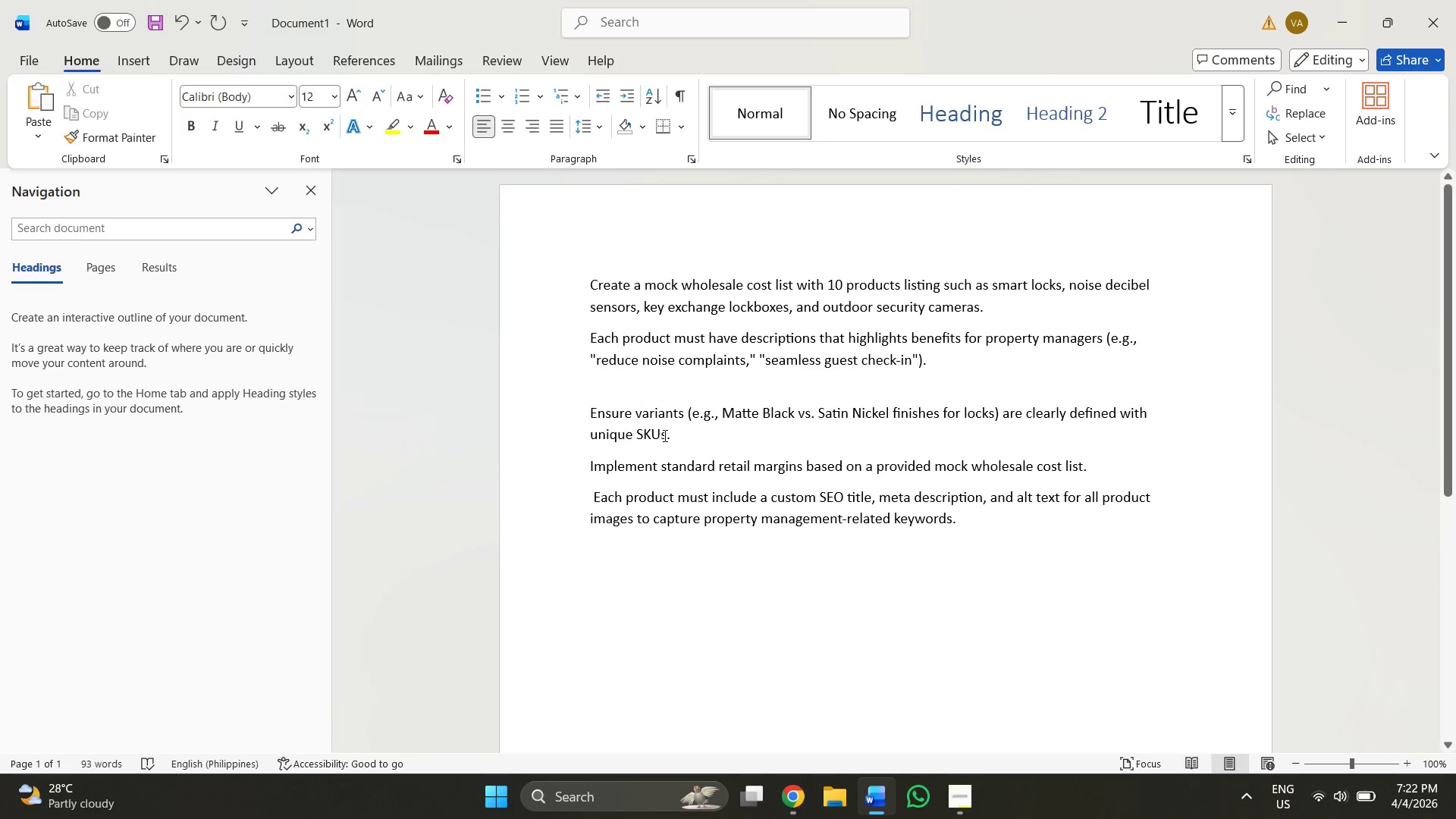 
key(Backspace)
 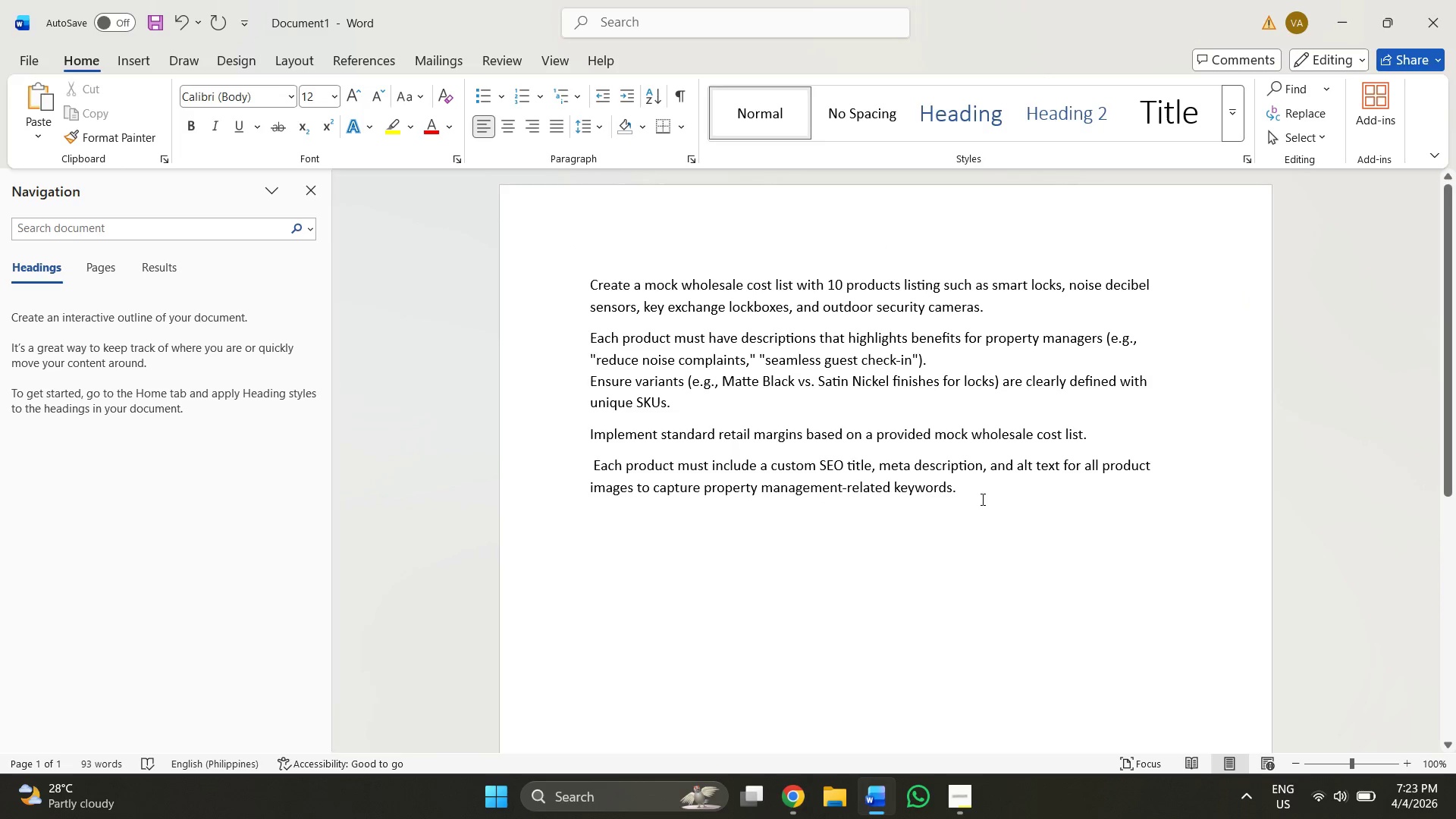 
left_click_drag(start_coordinate=[984, 497], to_coordinate=[385, 278])
 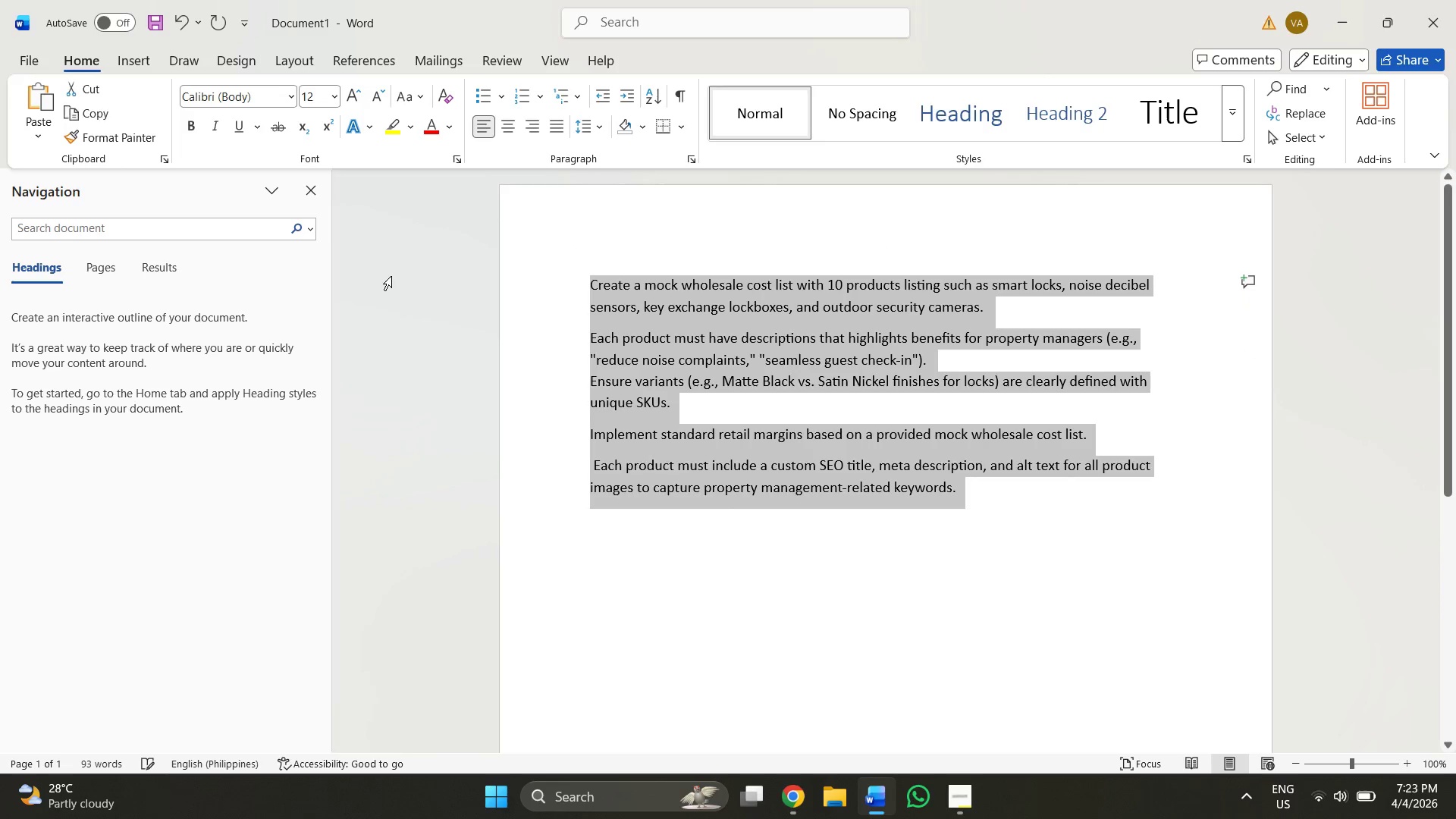 
key(Control+C)
 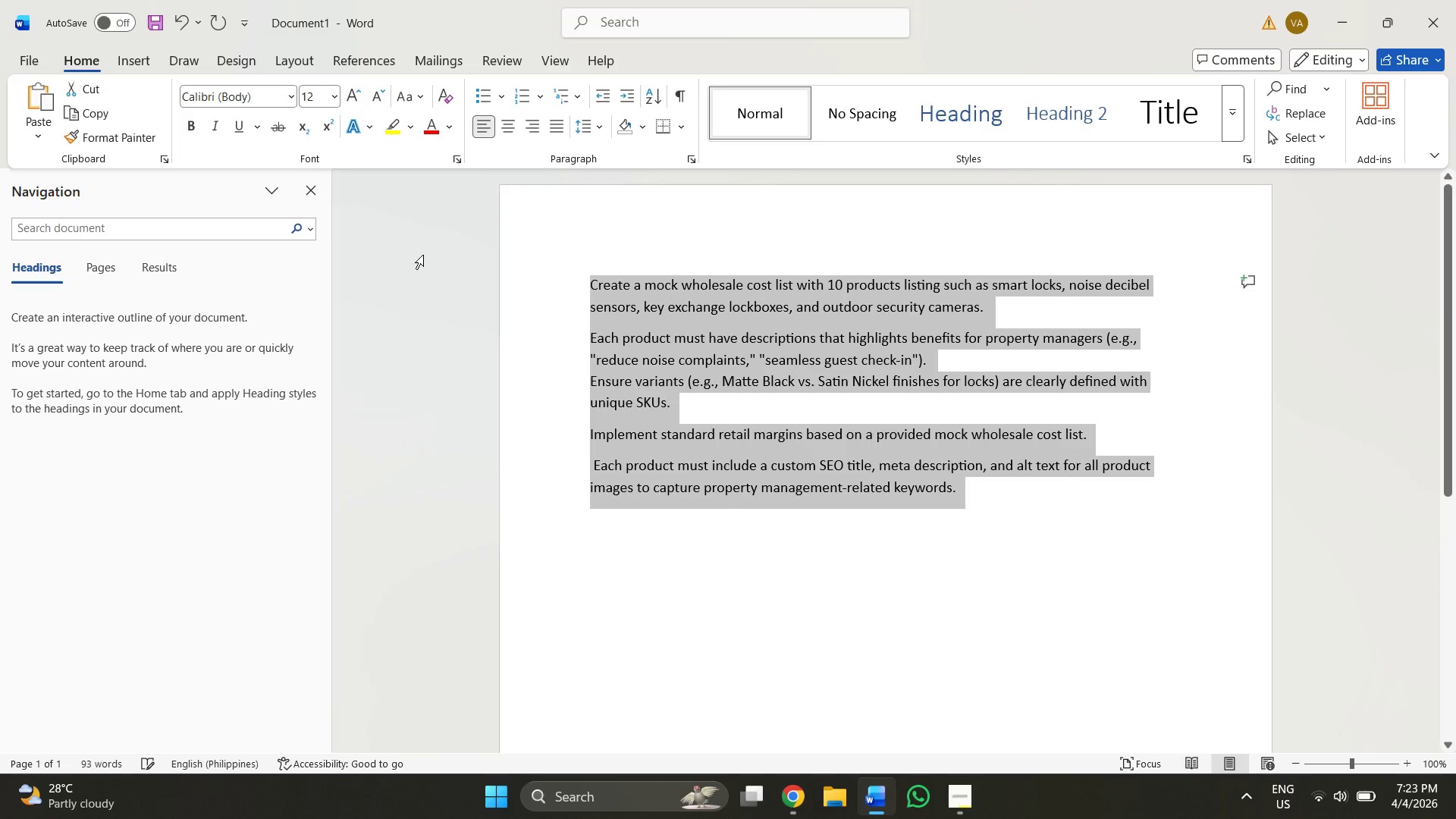 
key(Alt+AltLeft)
 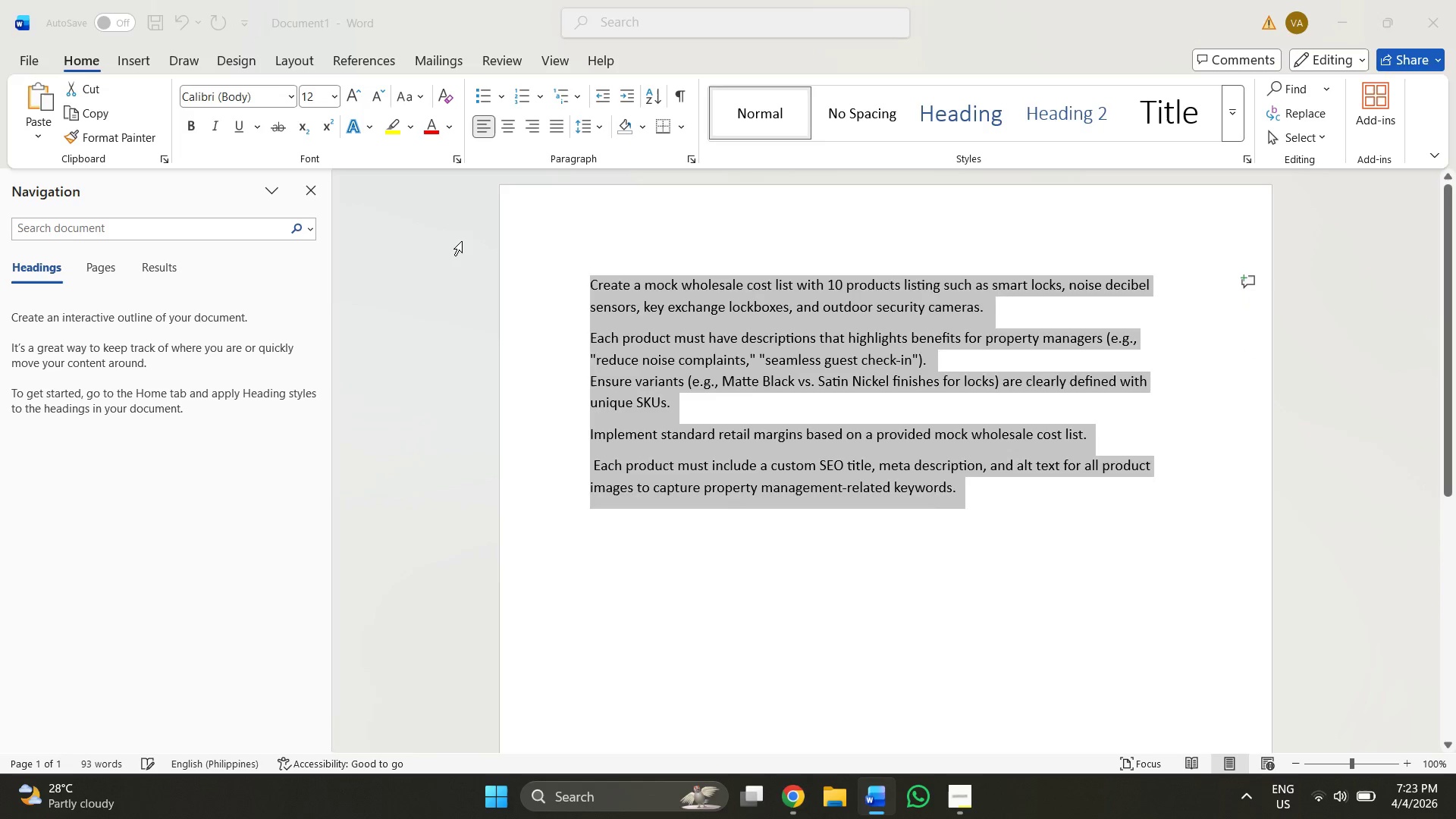 
key(Alt+Tab)